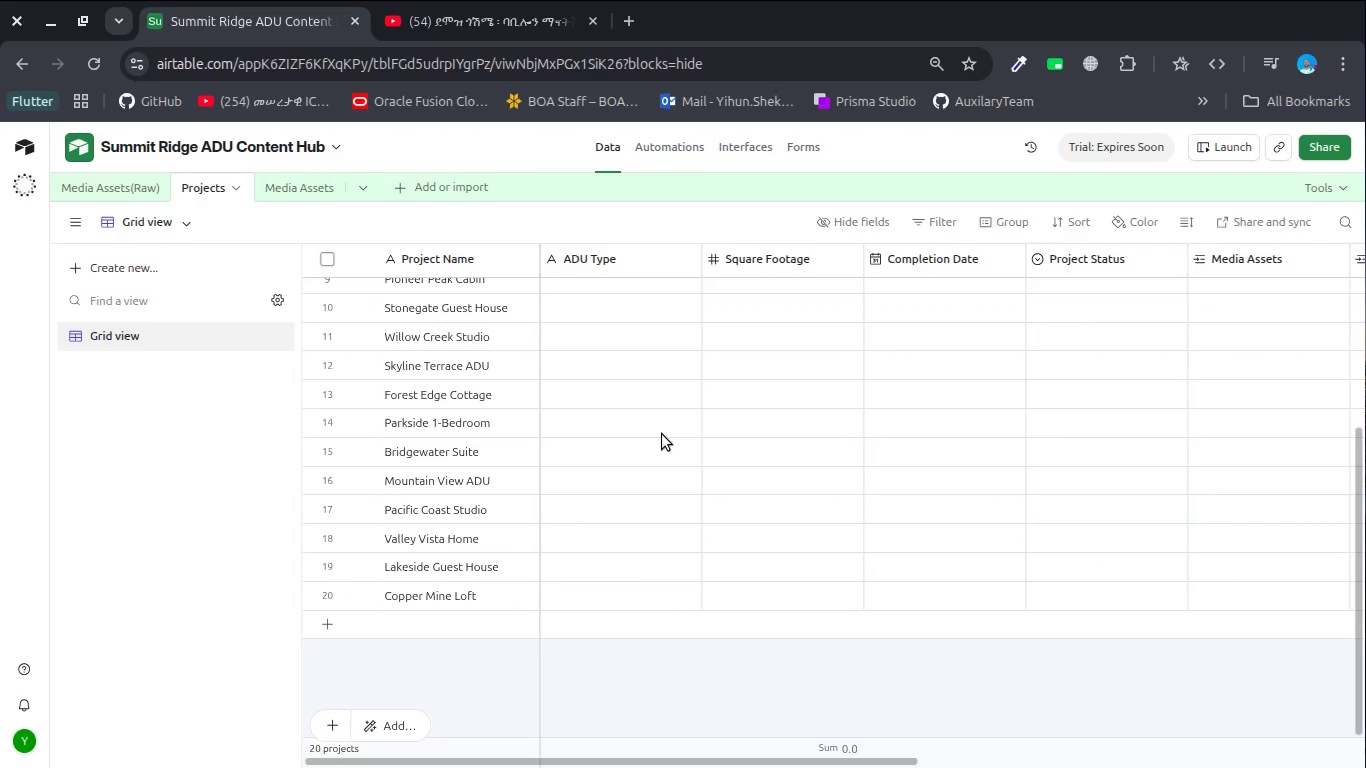 
scroll: coordinate [662, 434], scroll_direction: up, amount: 2.0
 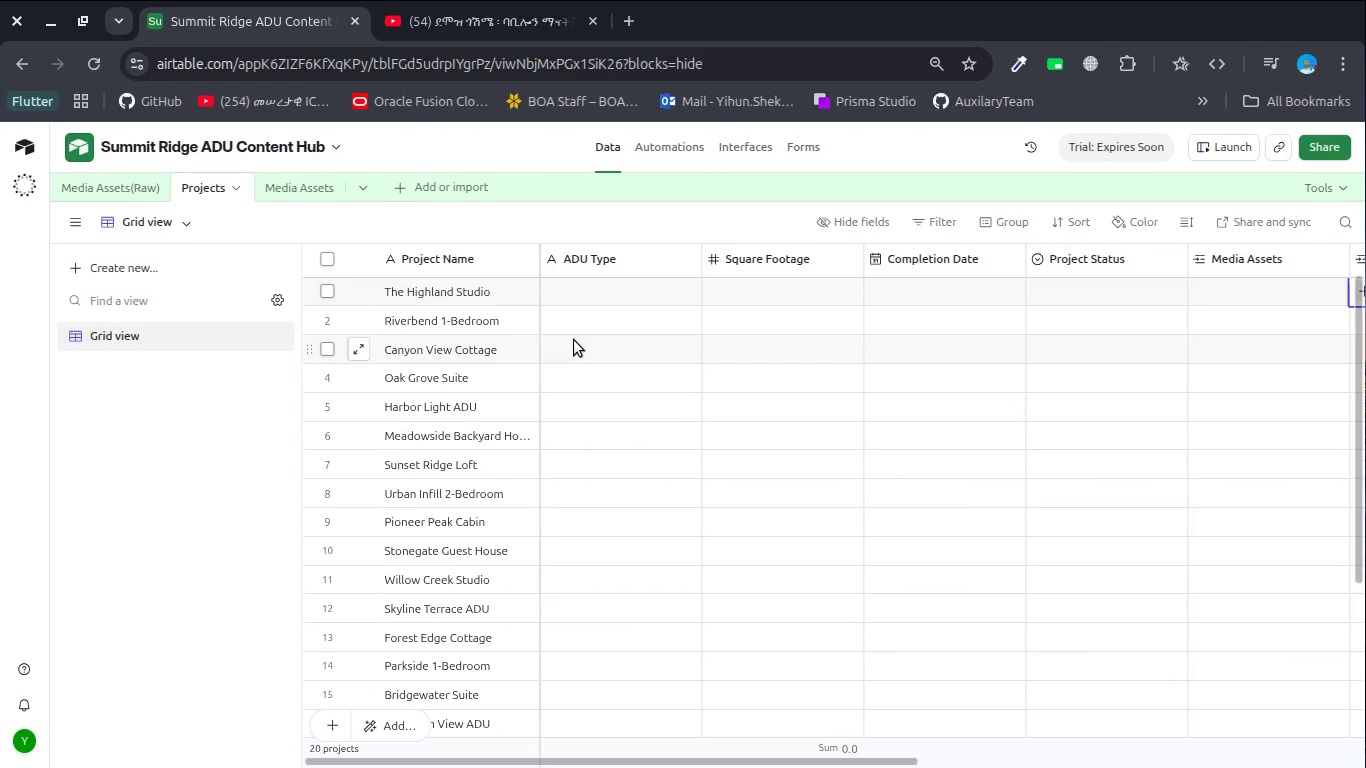 
left_click([135, 189])
 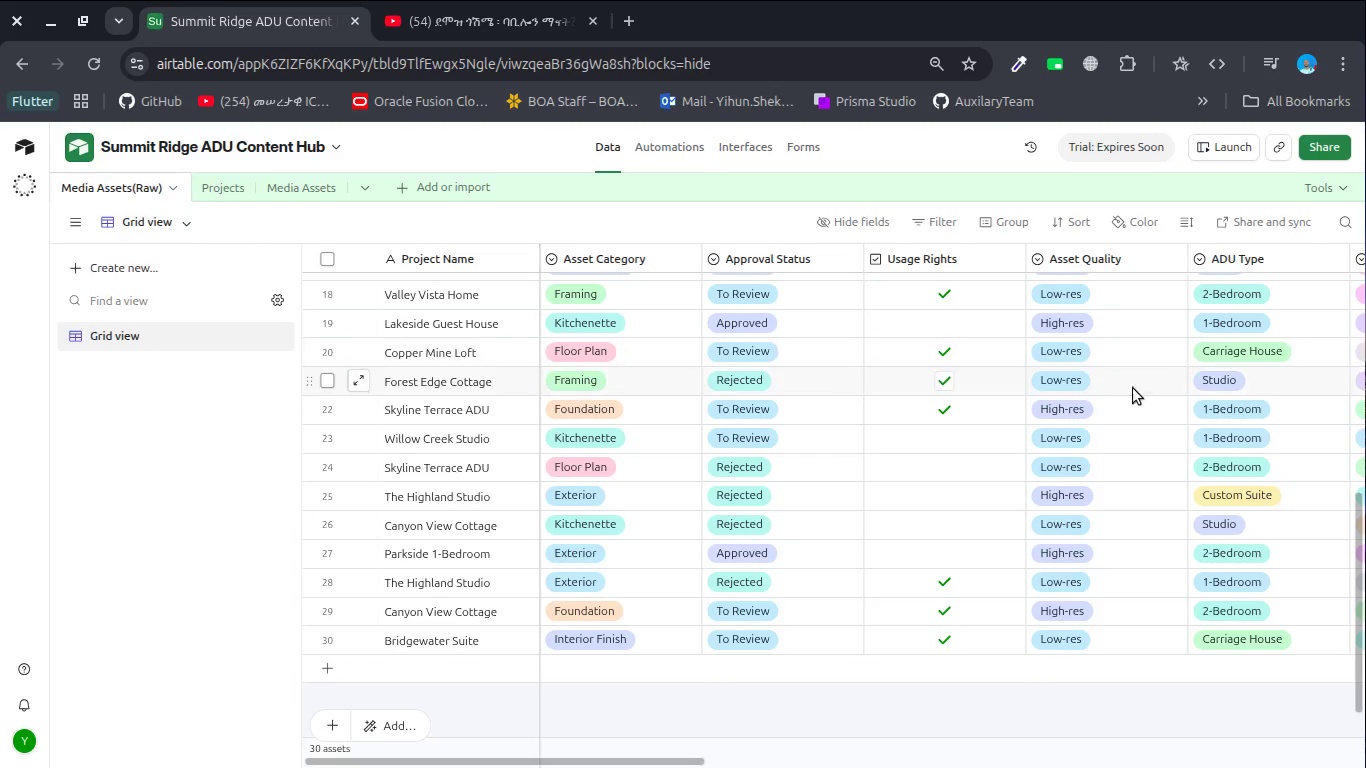 
left_click([1242, 259])
 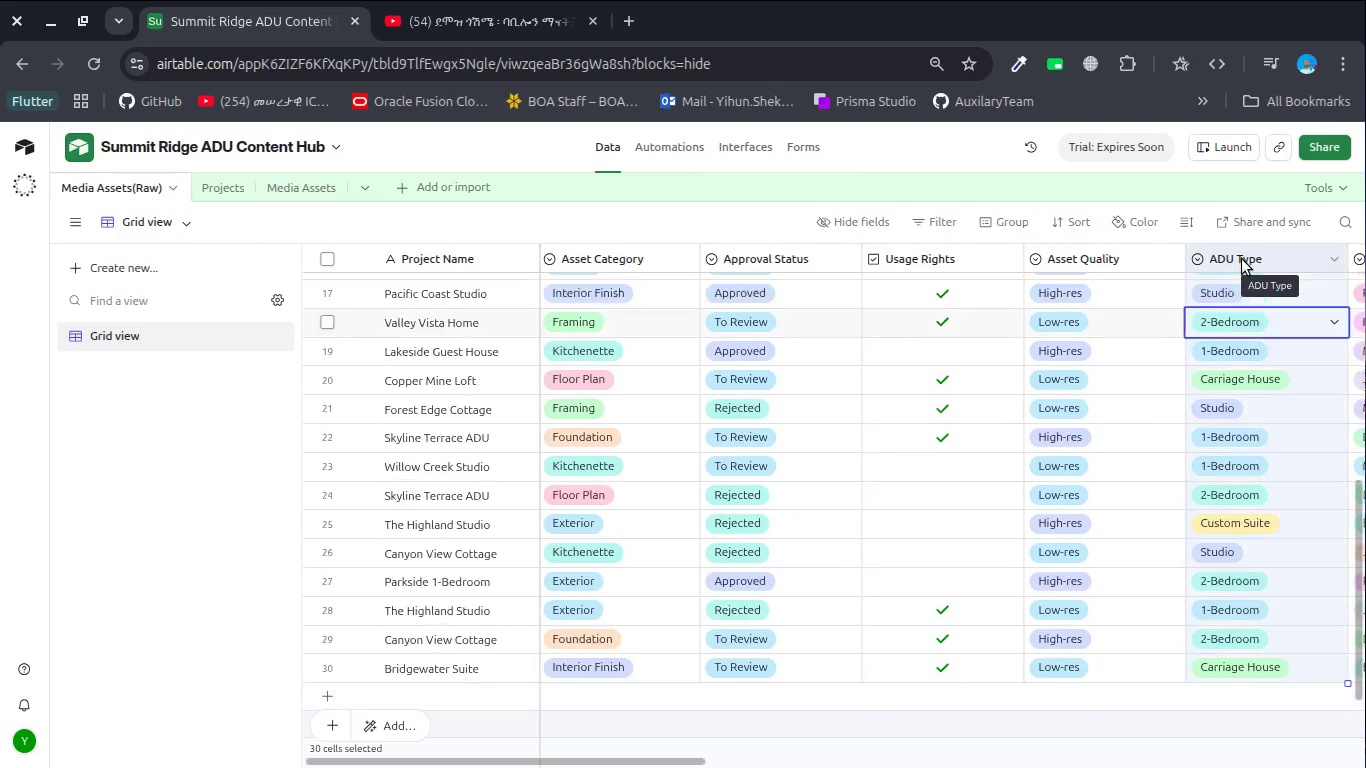 
right_click([1242, 259])
 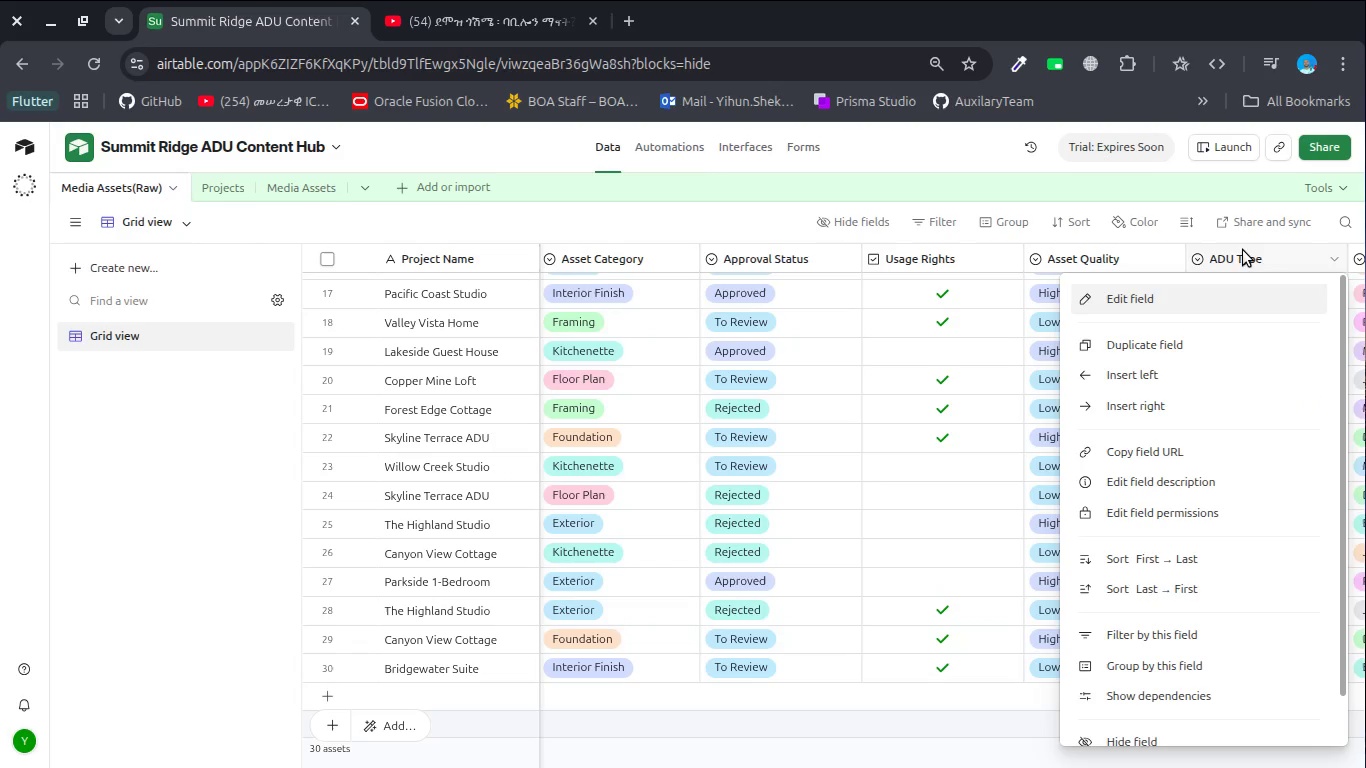 
double_click([1242, 258])
 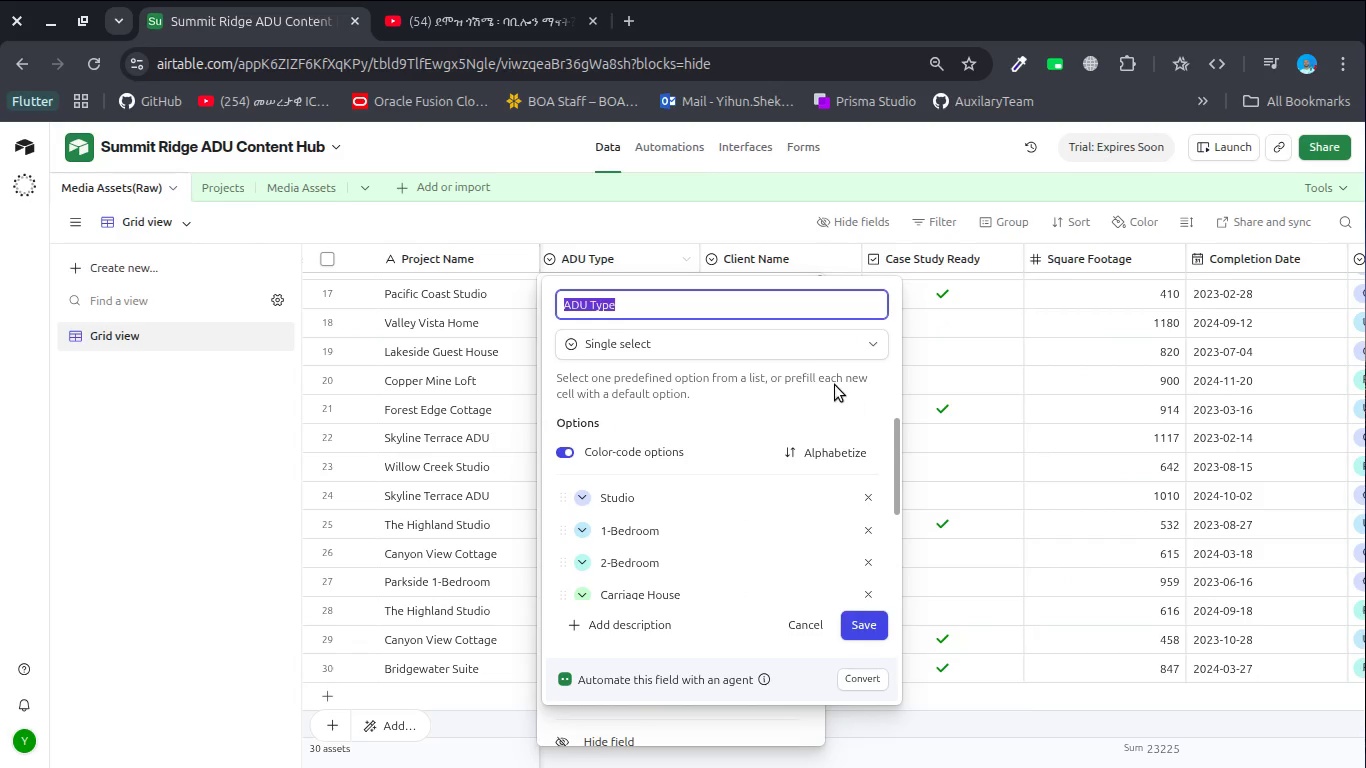 
left_click([804, 342])
 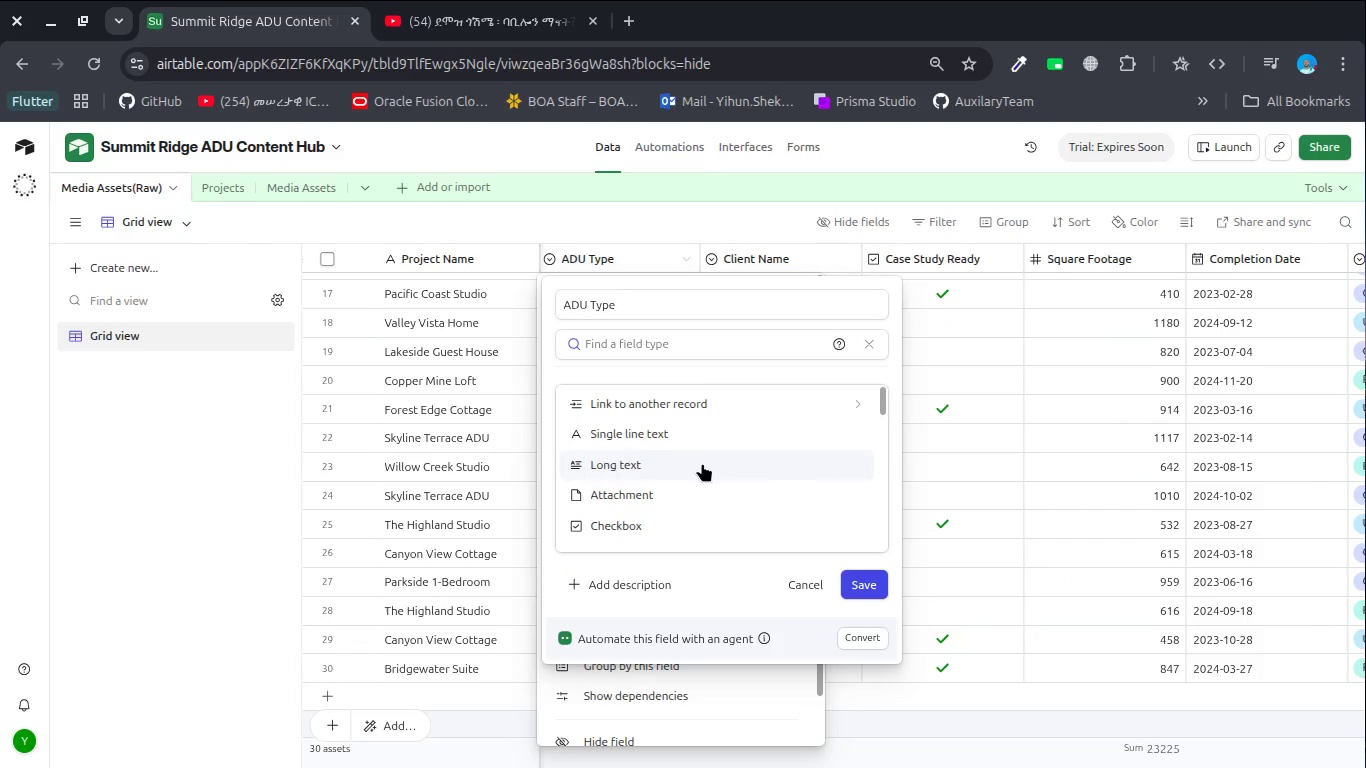 
key(Alt+AltLeft)
 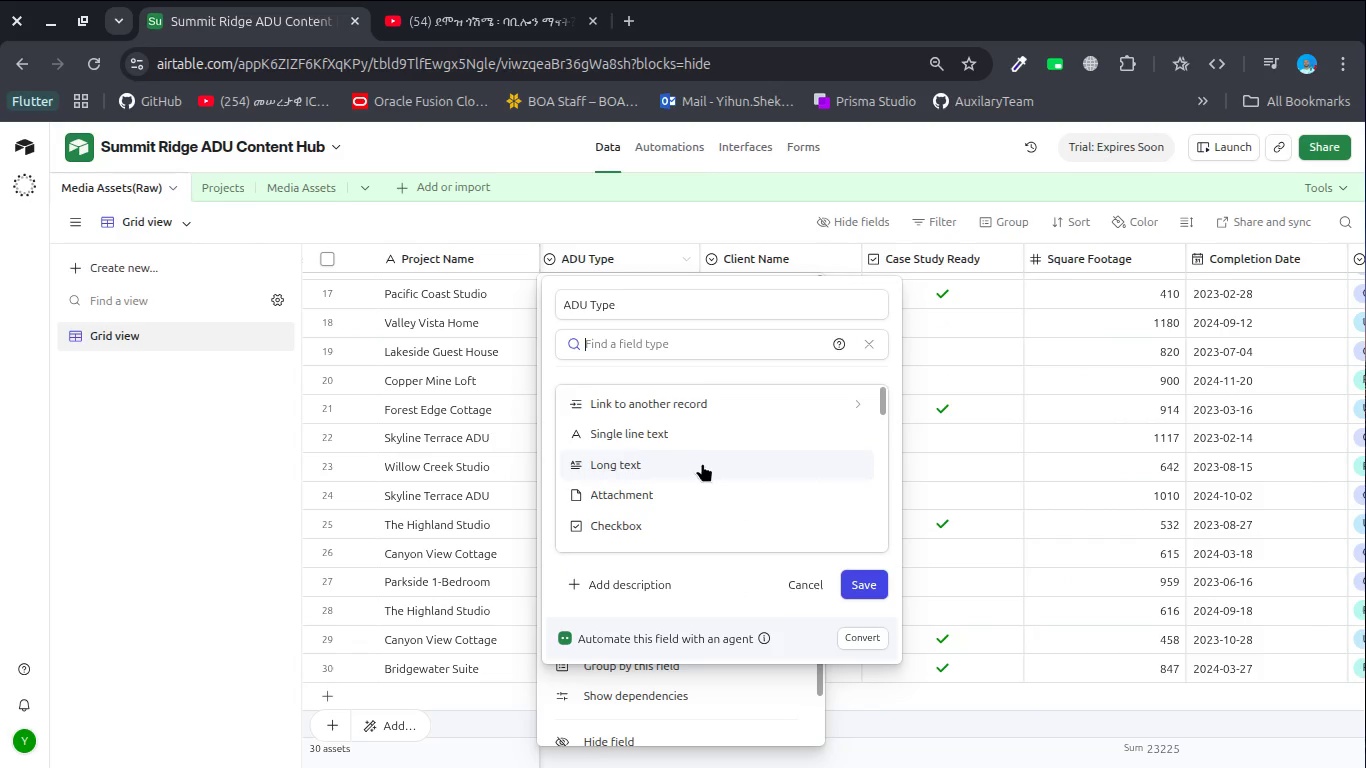 
key(Alt+Tab)
 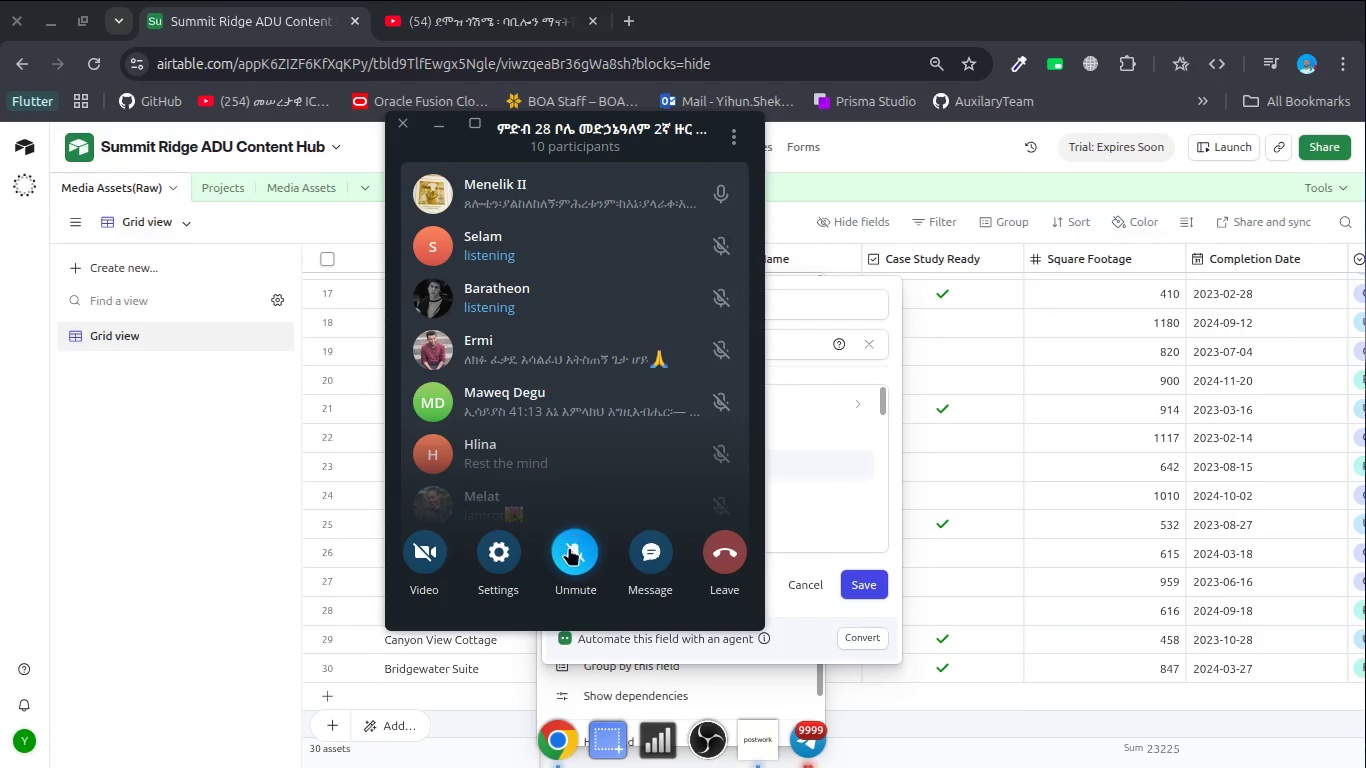 
left_click([569, 551])
 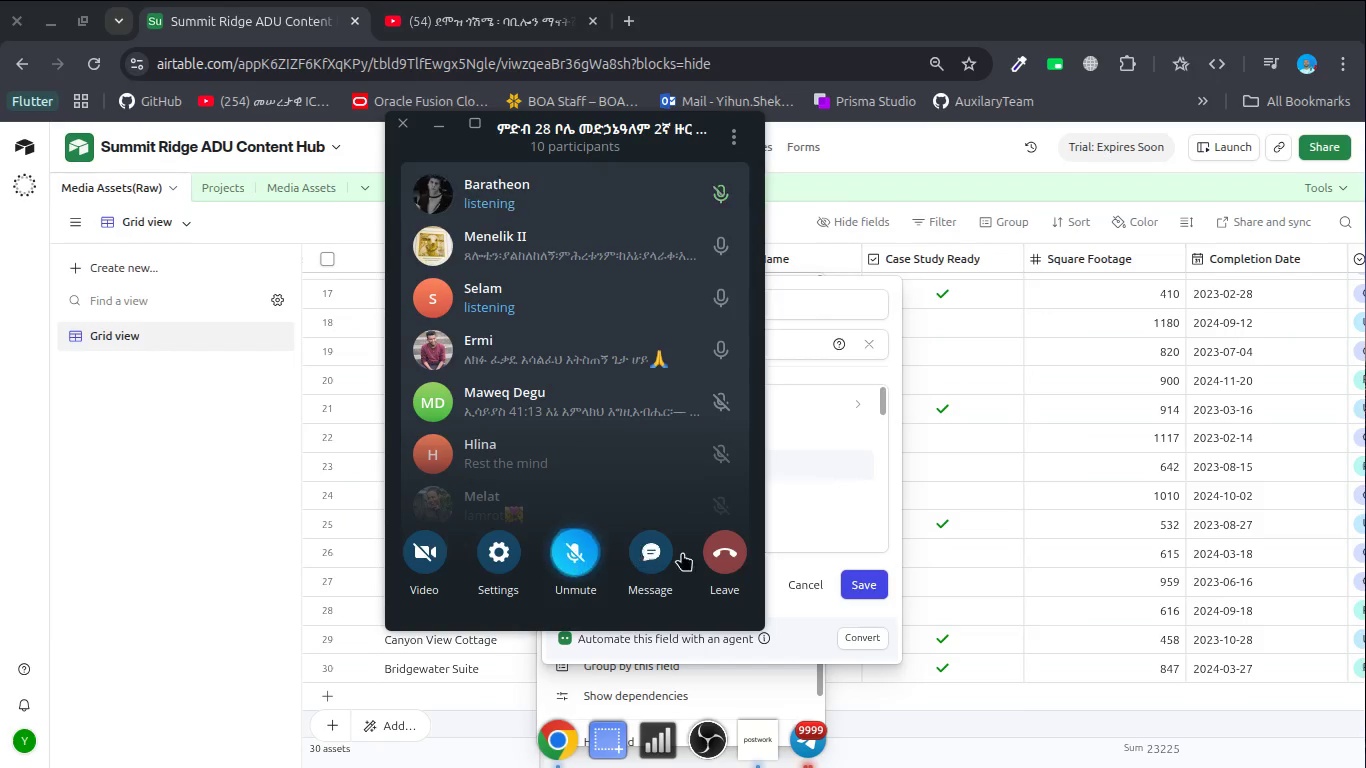 
left_click([713, 548])
 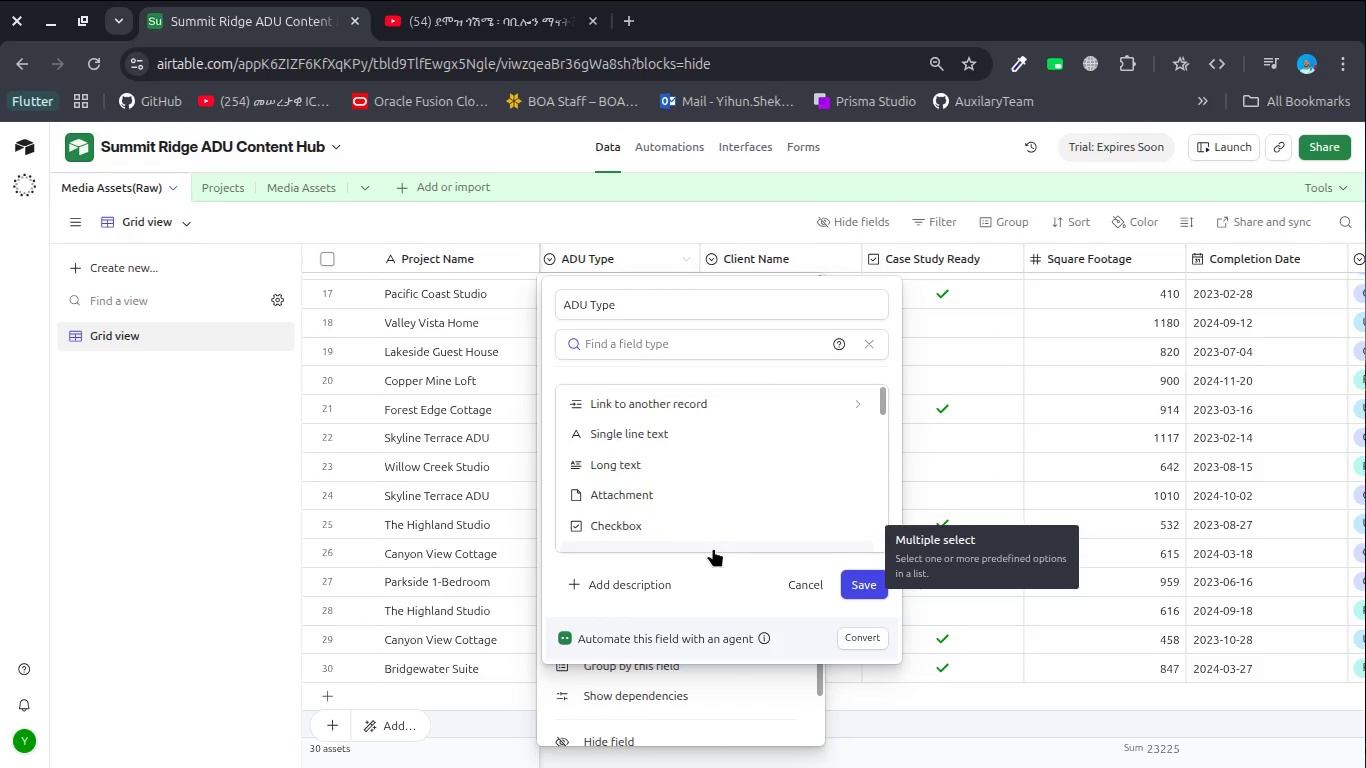 
left_click([717, 397])
 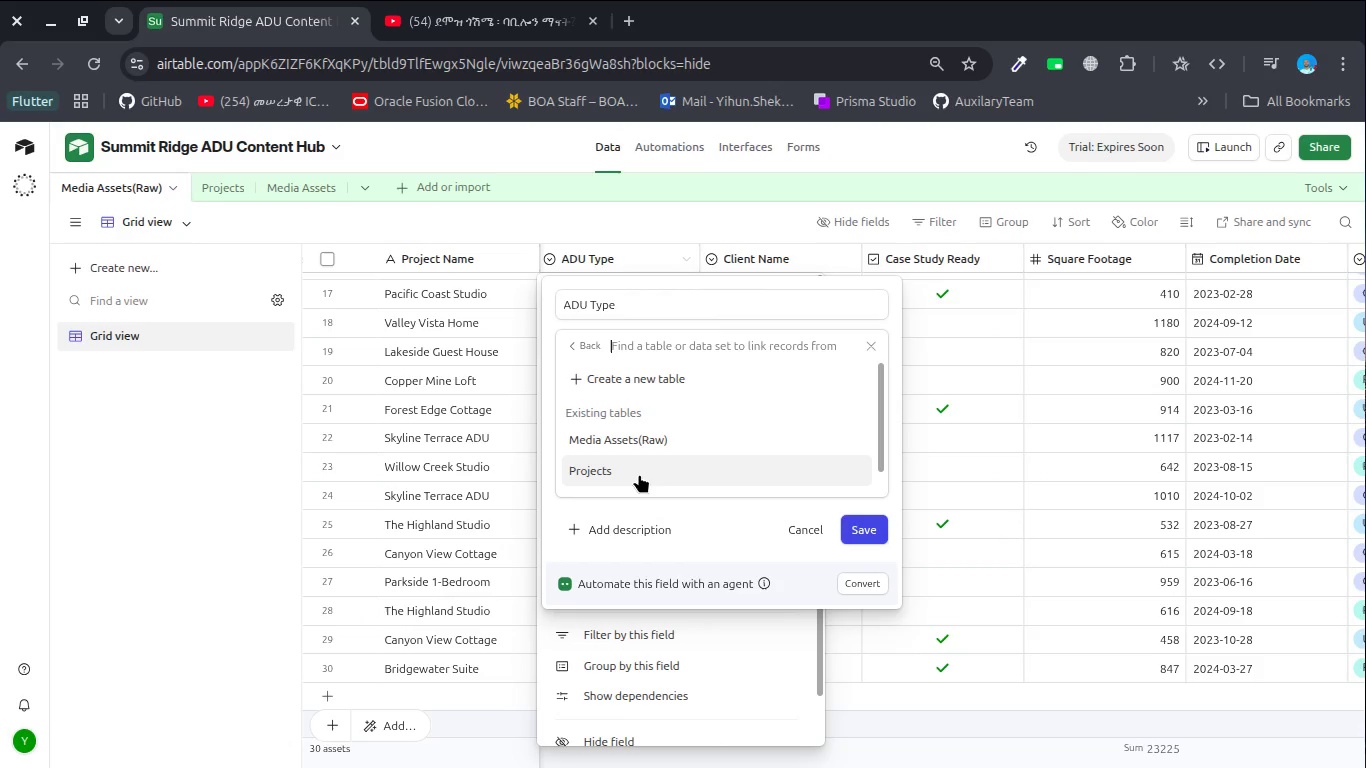 
left_click([639, 474])
 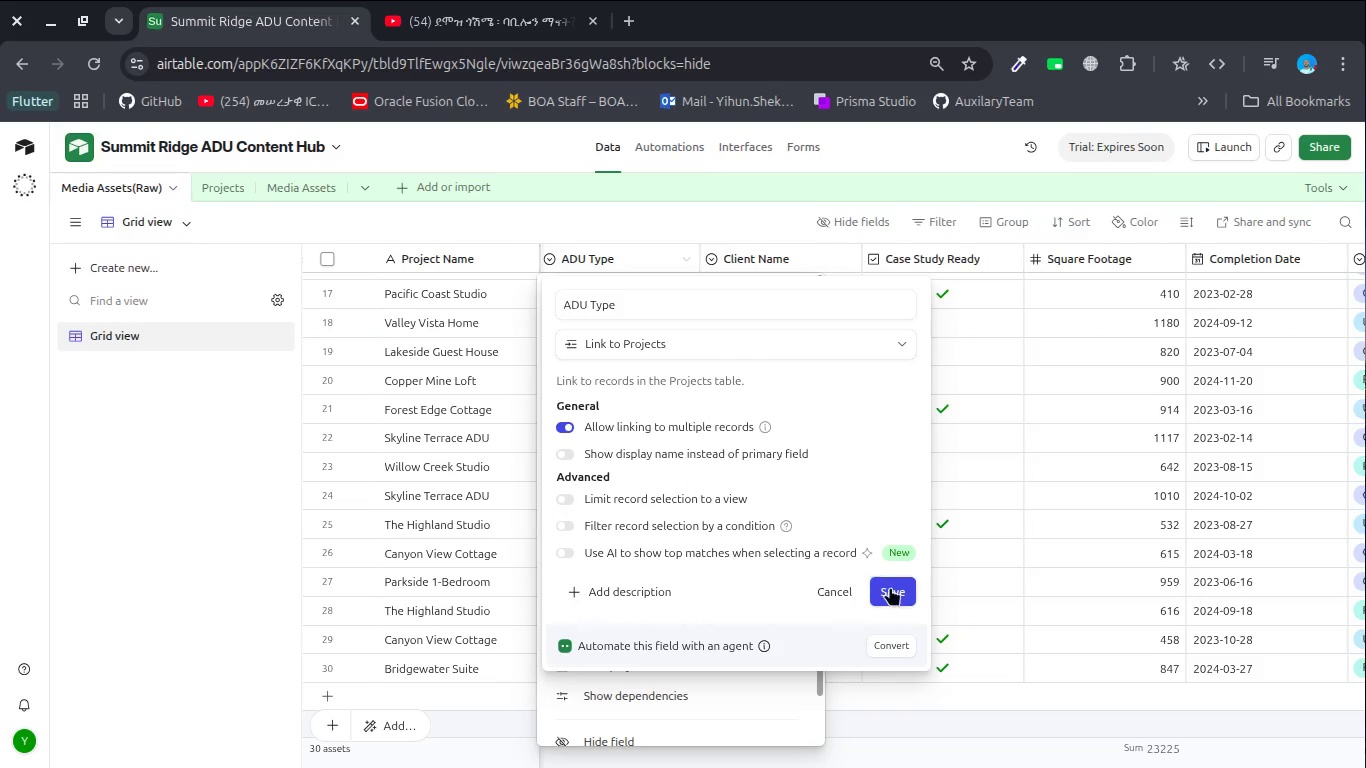 
left_click([896, 591])
 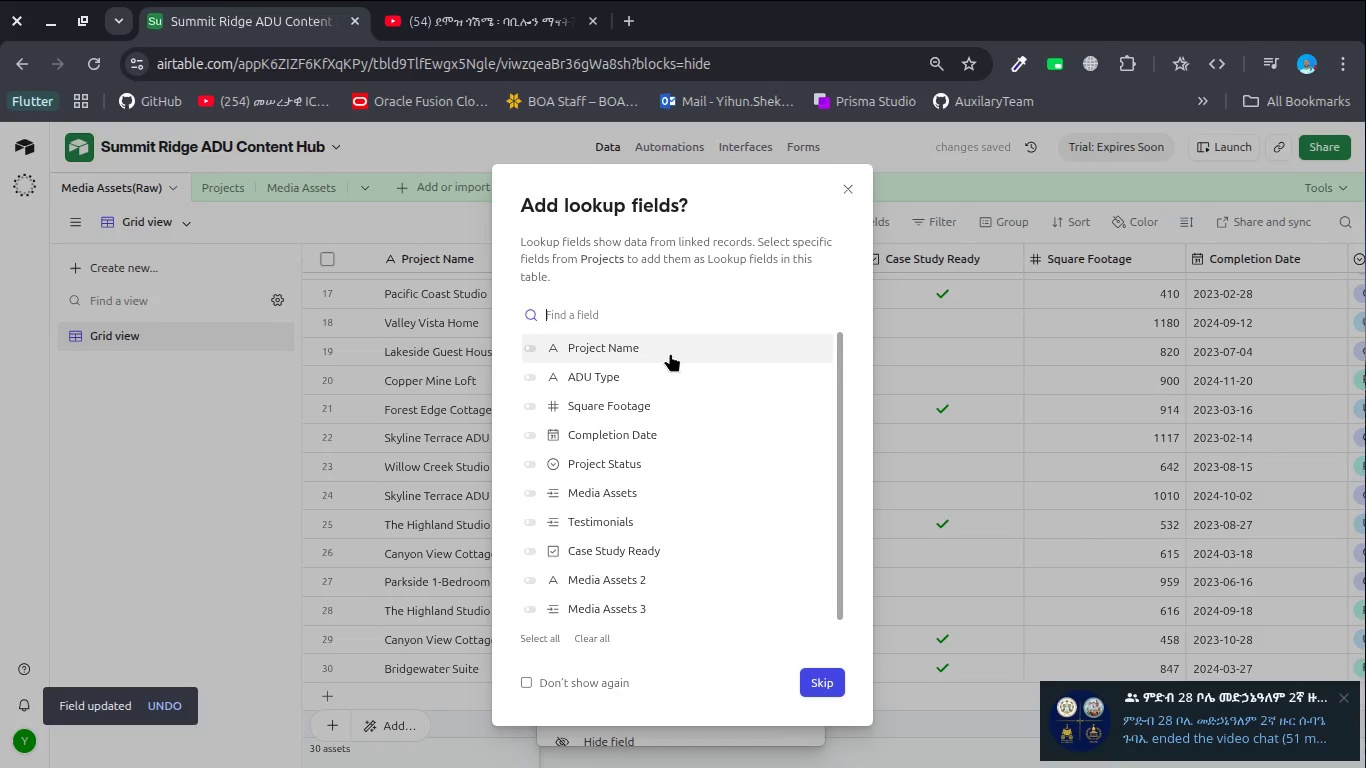 
wait(6.84)
 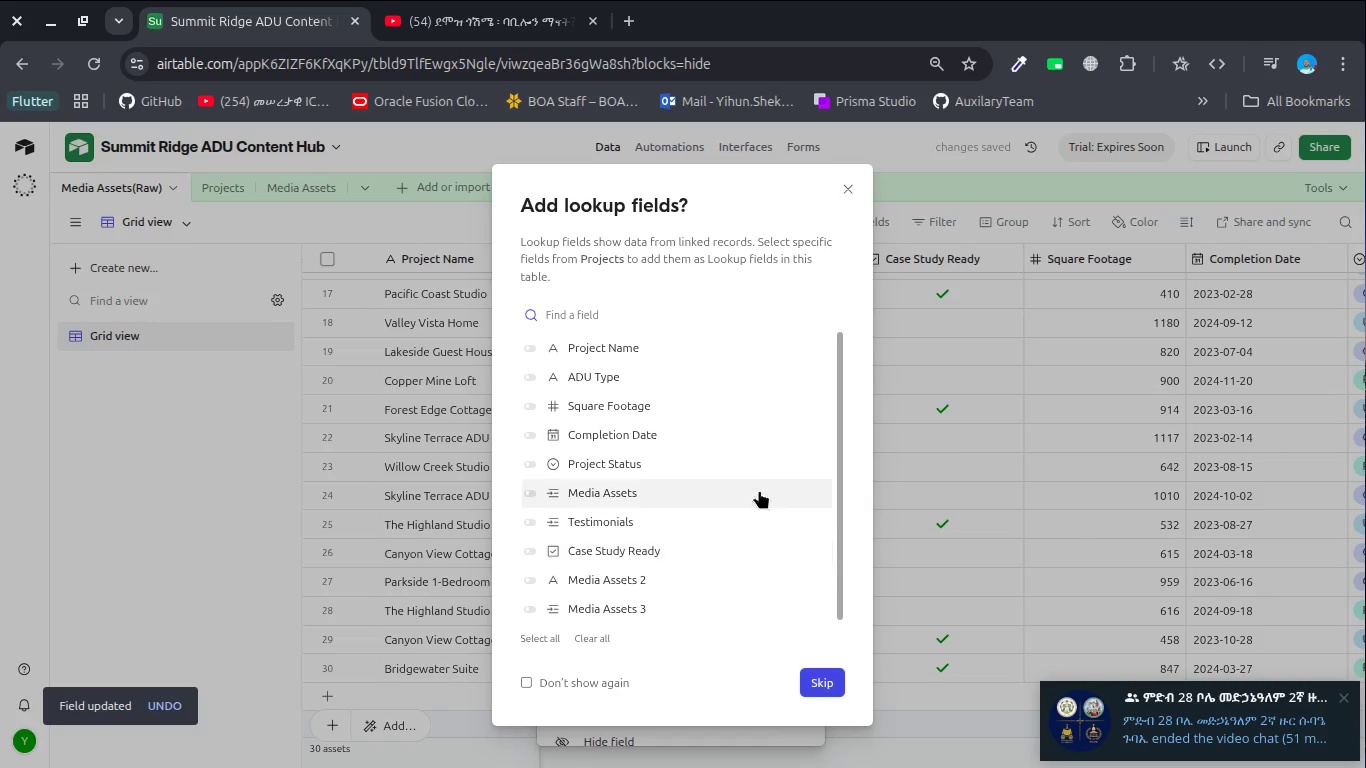 
left_click([843, 676])
 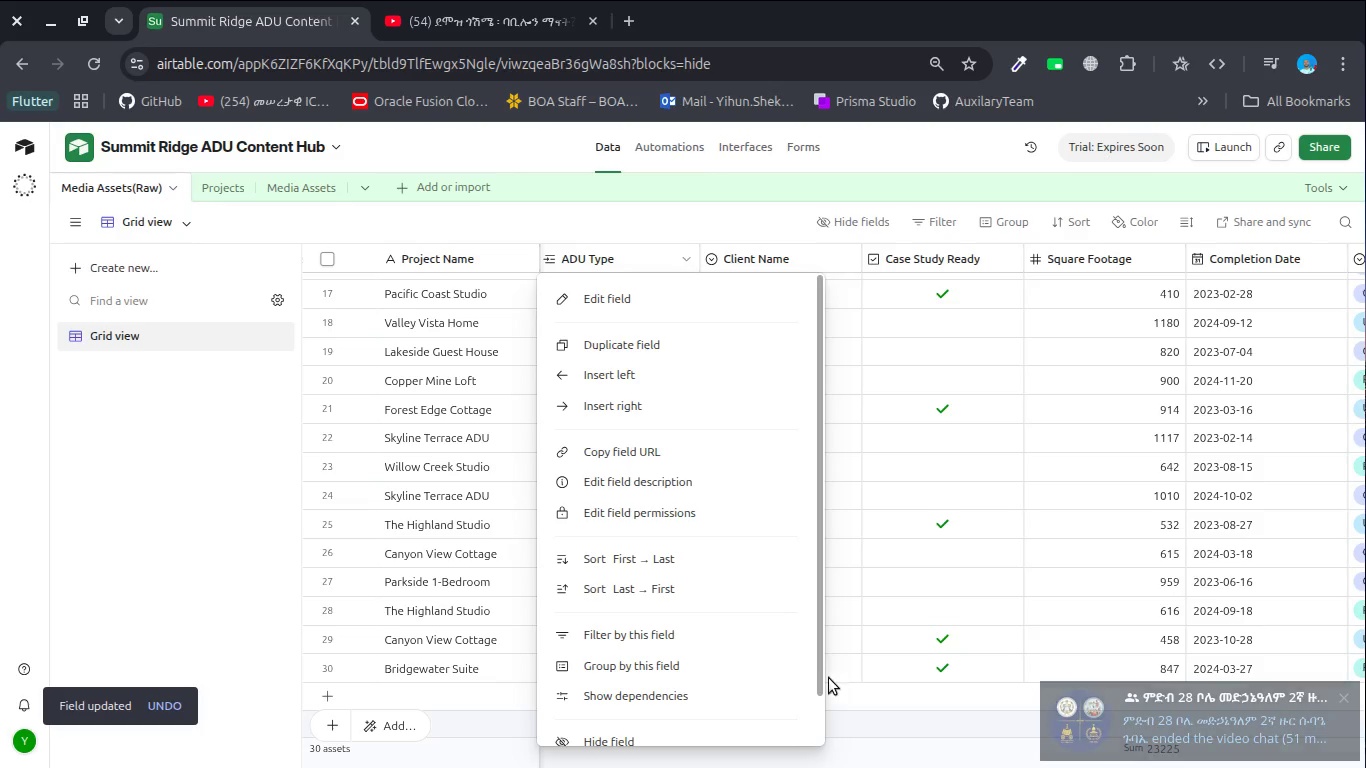 
left_click([884, 524])
 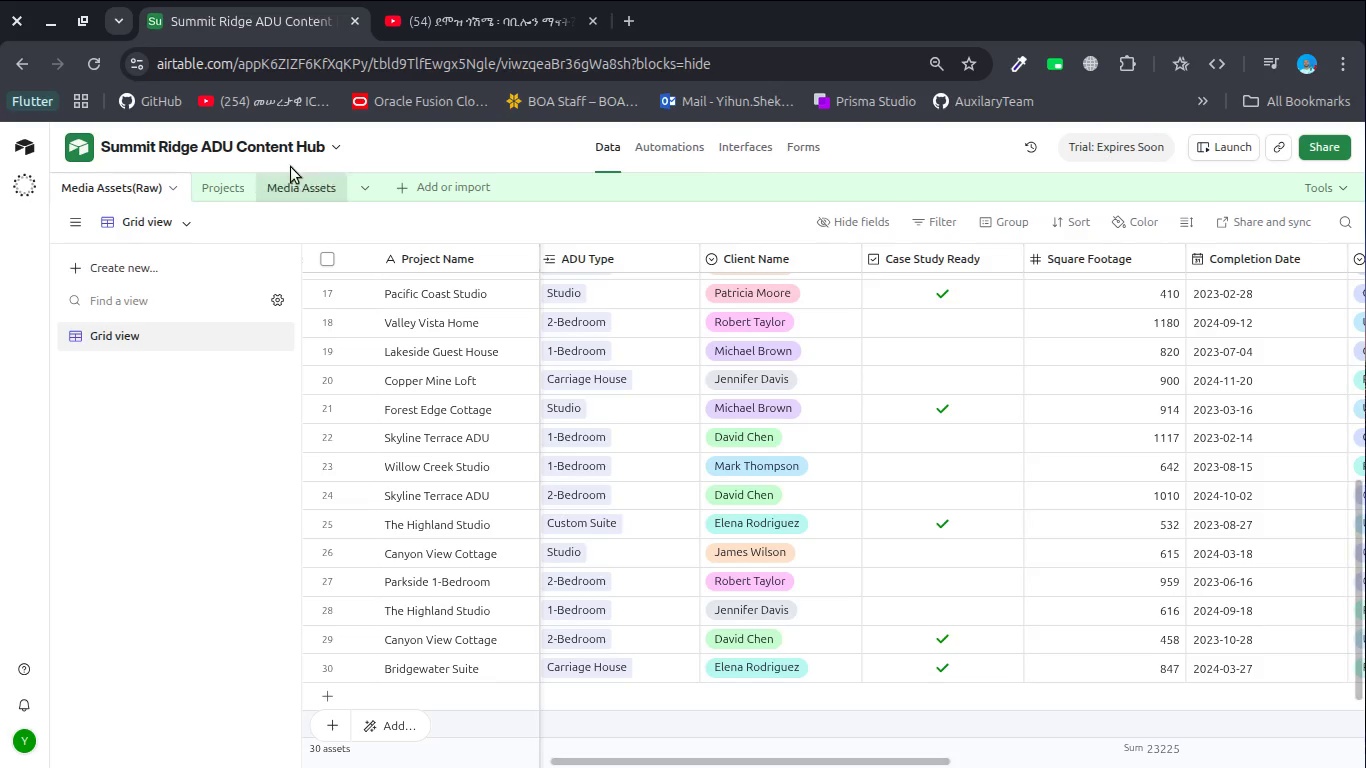 
left_click([226, 190])
 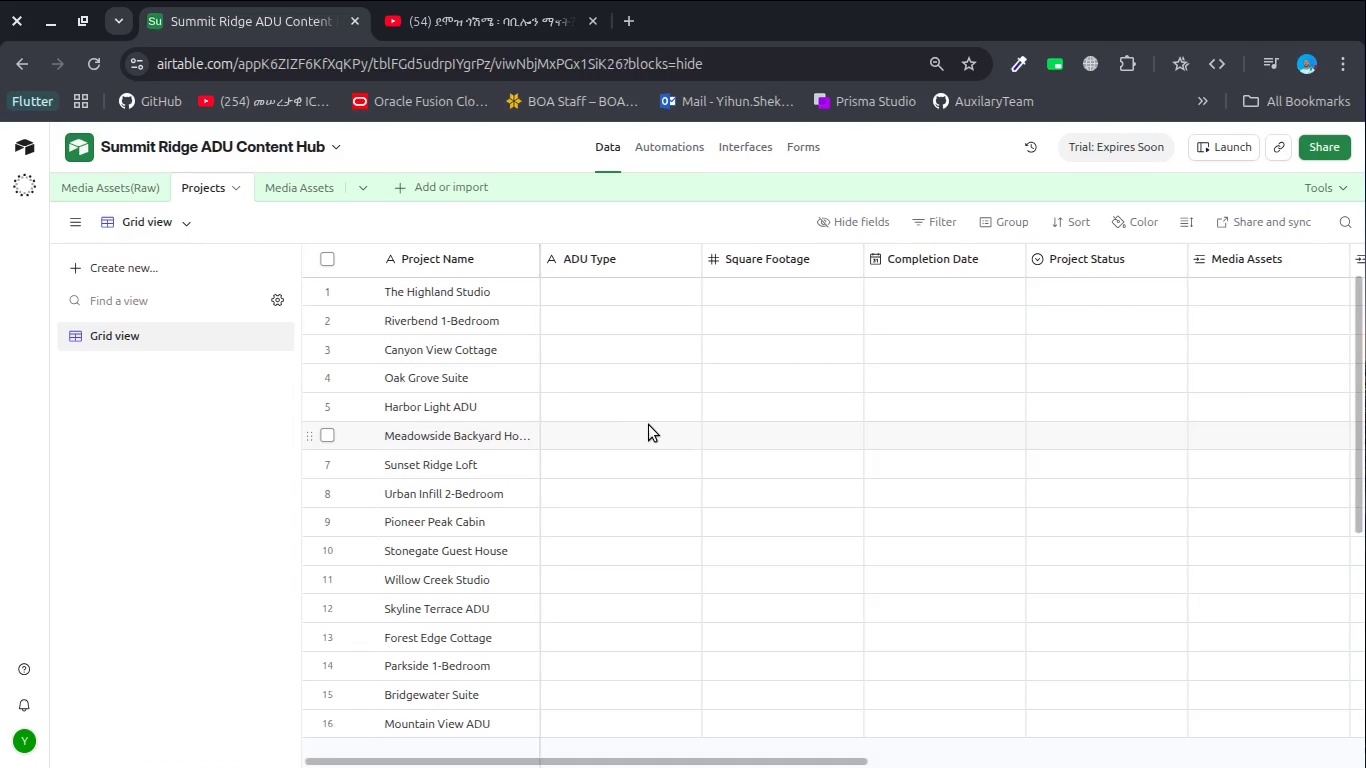 
scroll: coordinate [649, 425], scroll_direction: down, amount: 3.0
 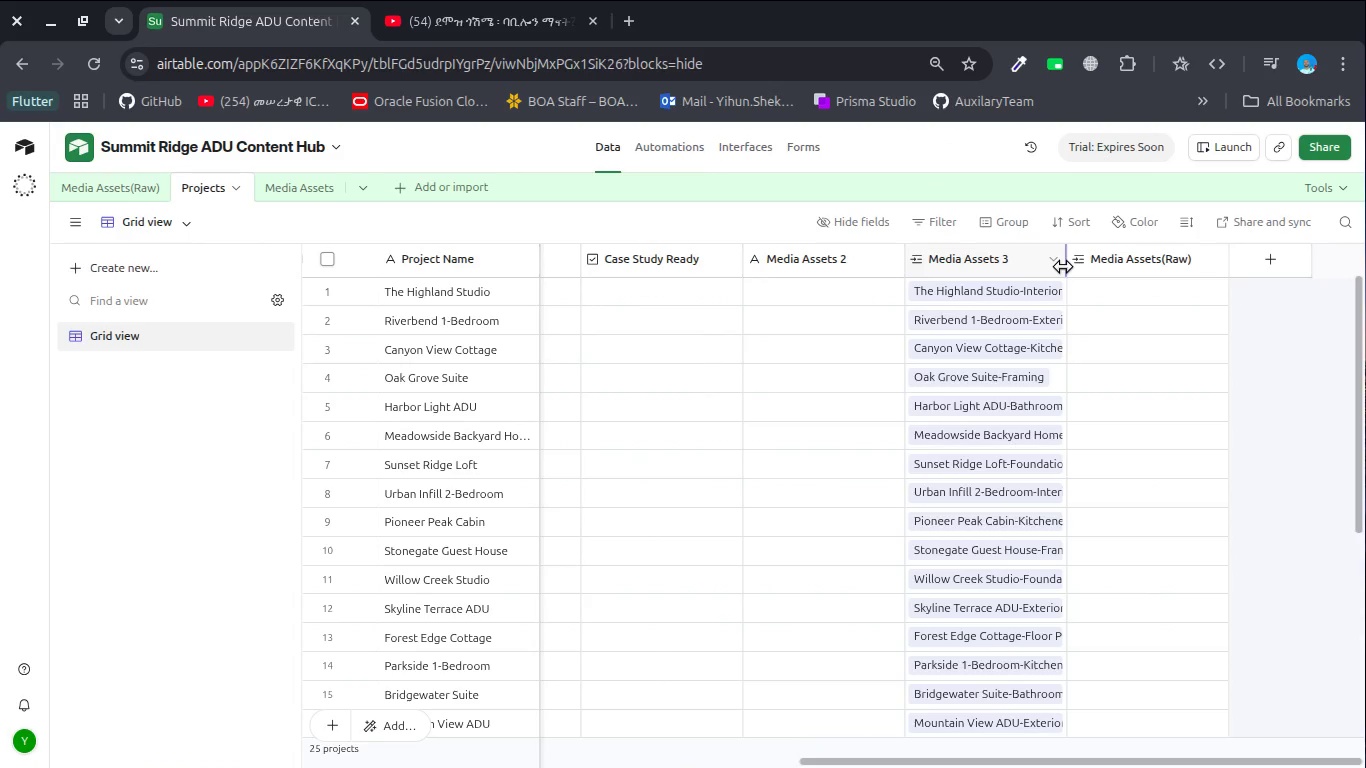 
left_click_drag(start_coordinate=[1062, 266], to_coordinate=[1117, 333])
 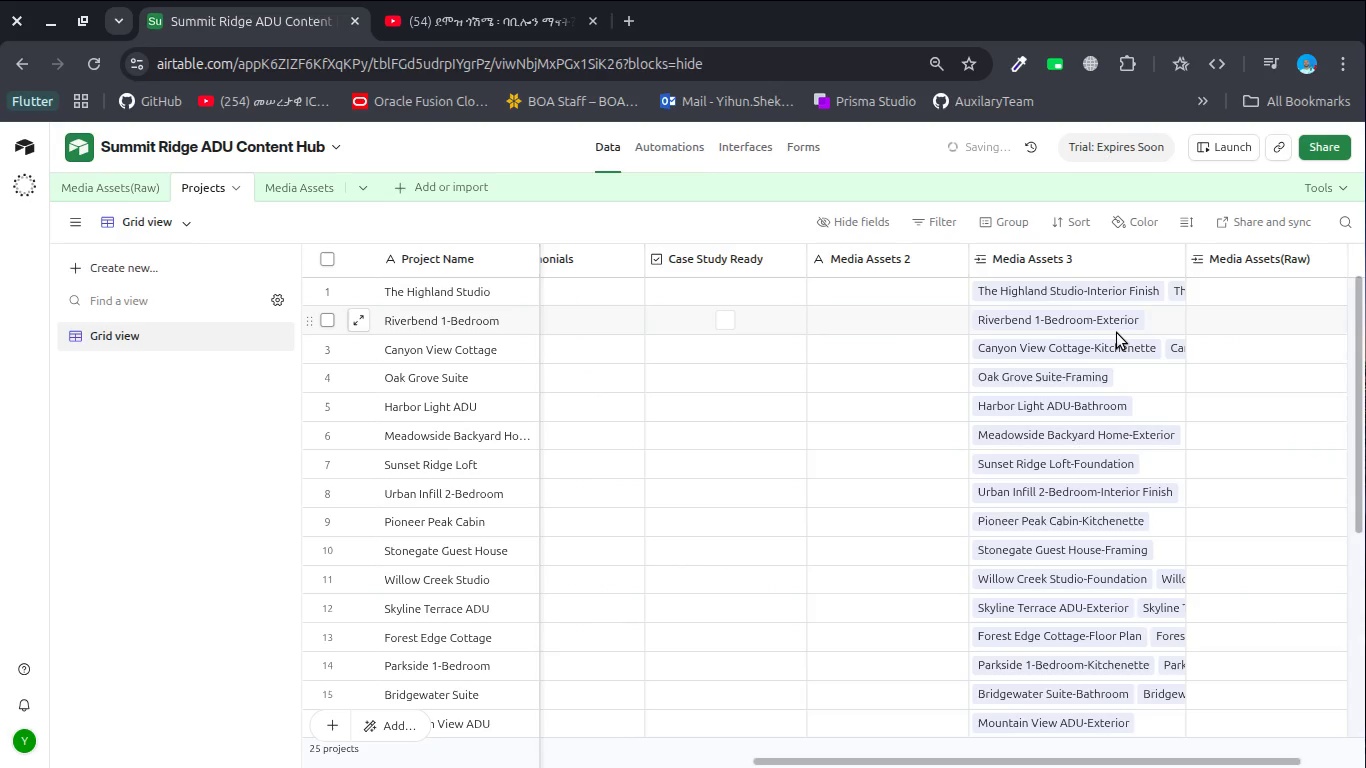 
key(Control+Z)
 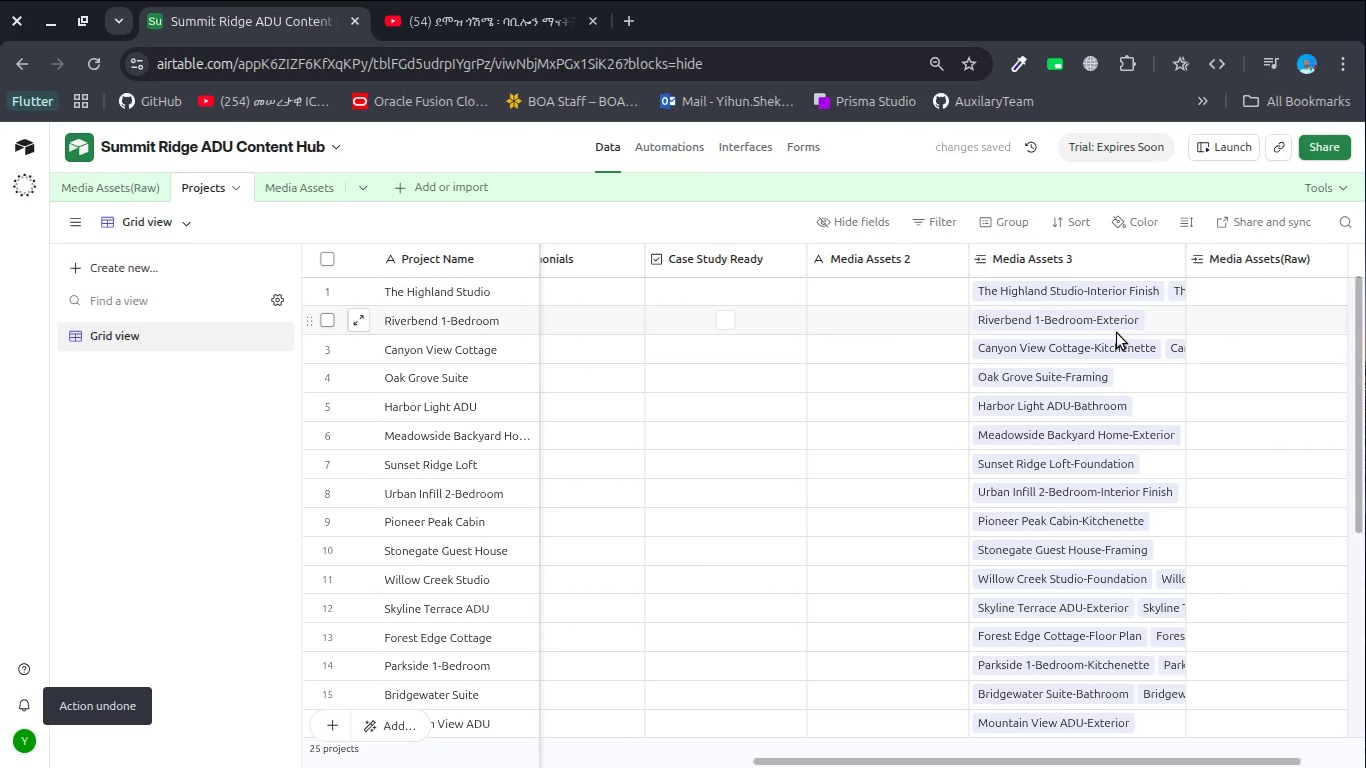 
key(Control+Z)
 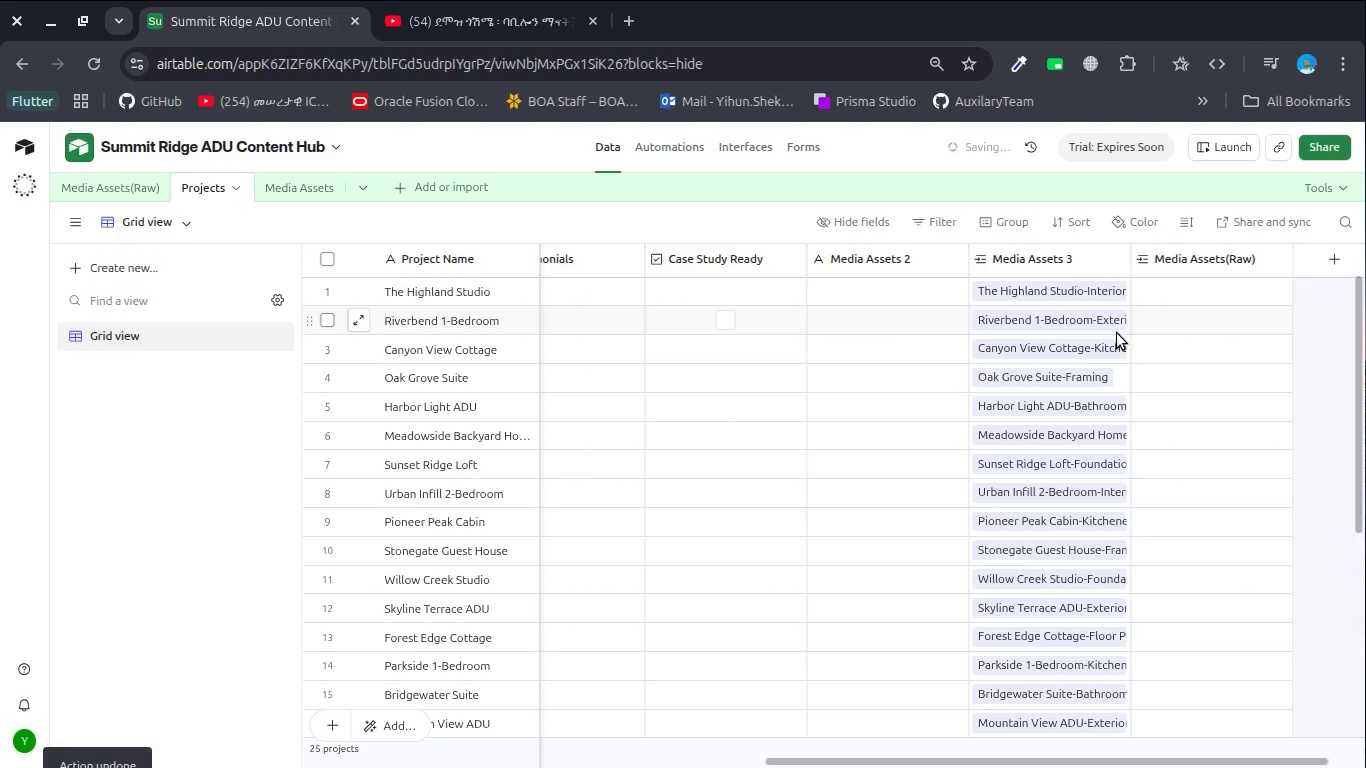 
key(Control+Z)
 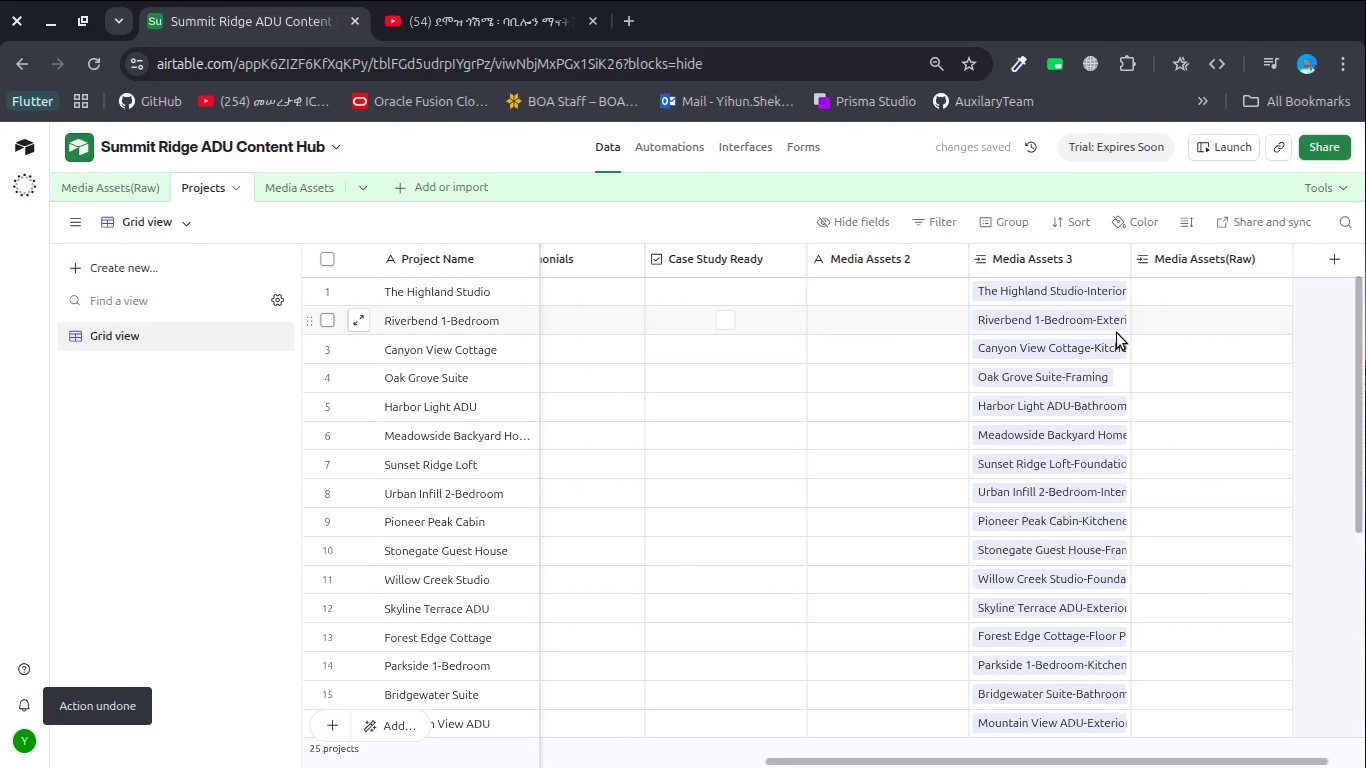 
key(Control+Z)
 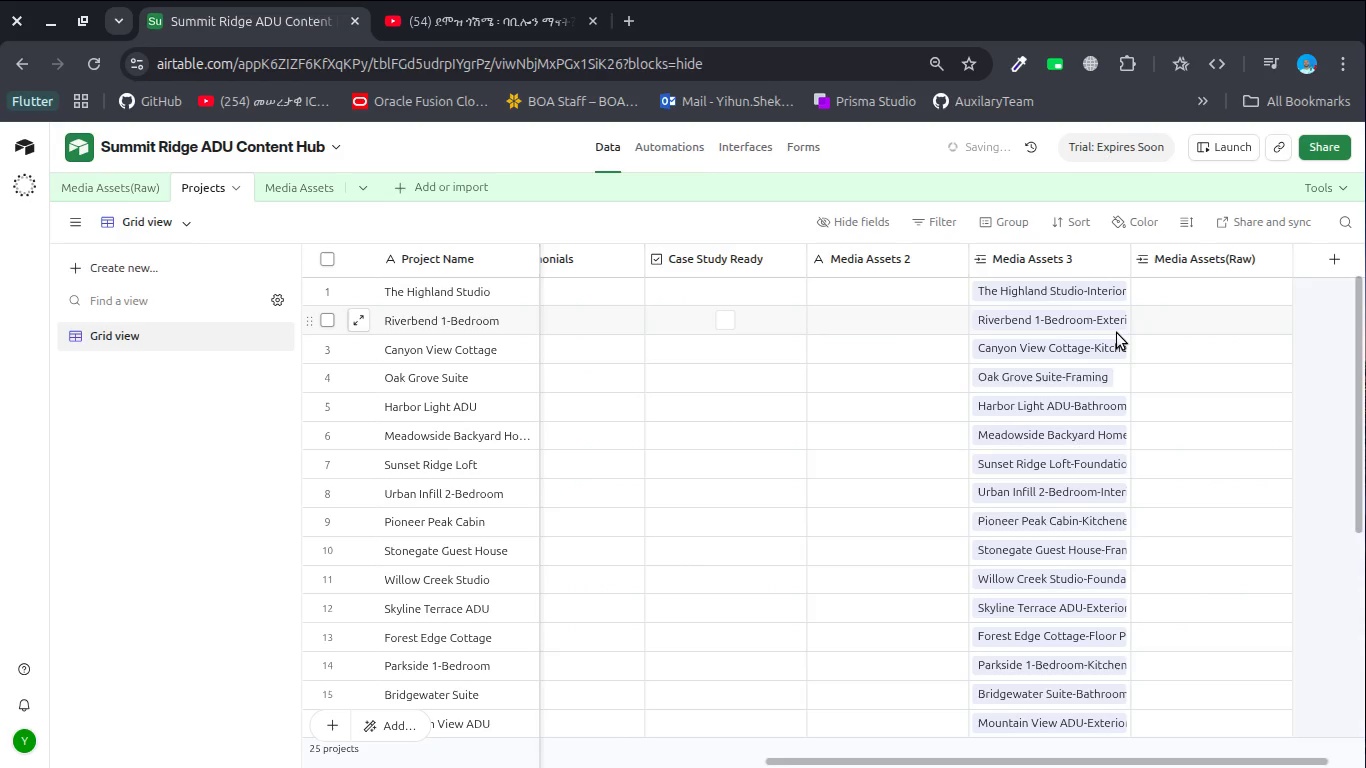 
key(Control+Z)
 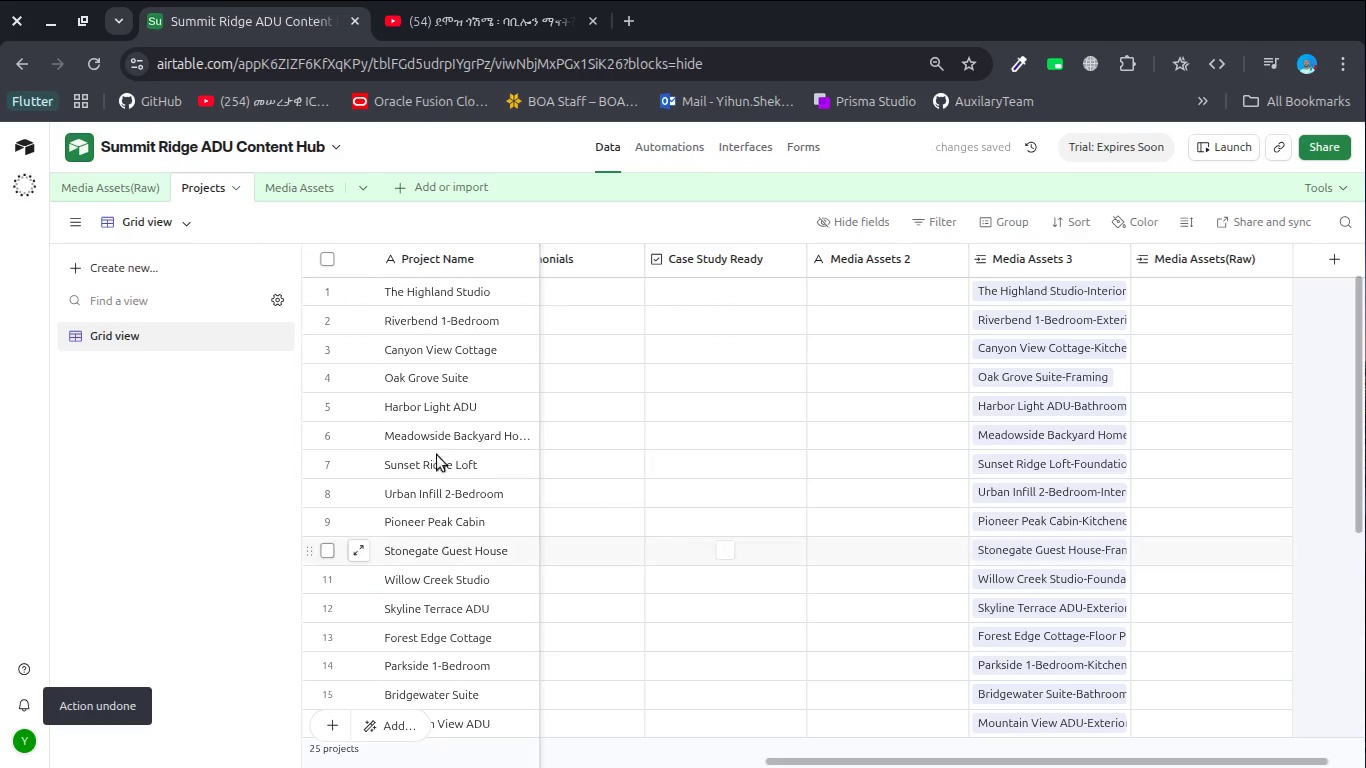 
left_click([114, 198])
 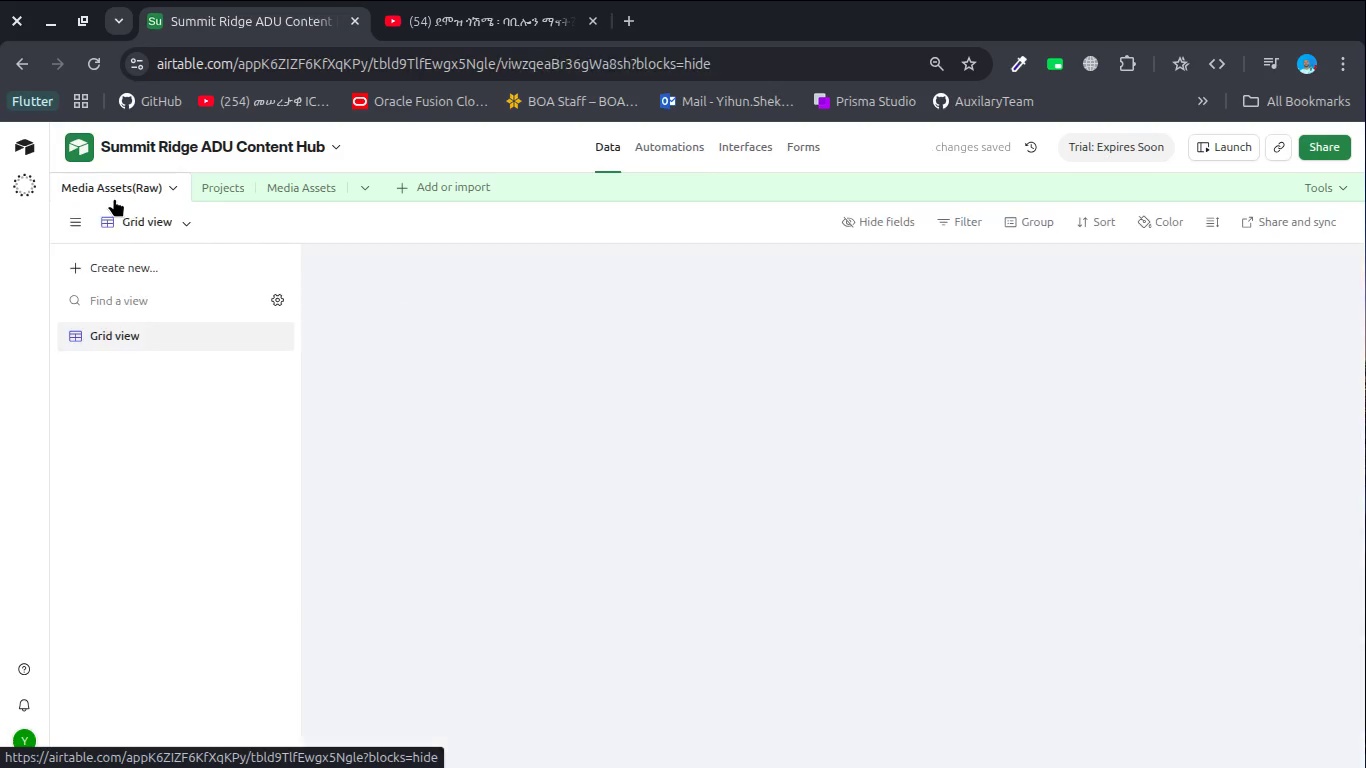 
key(Control+Z)
 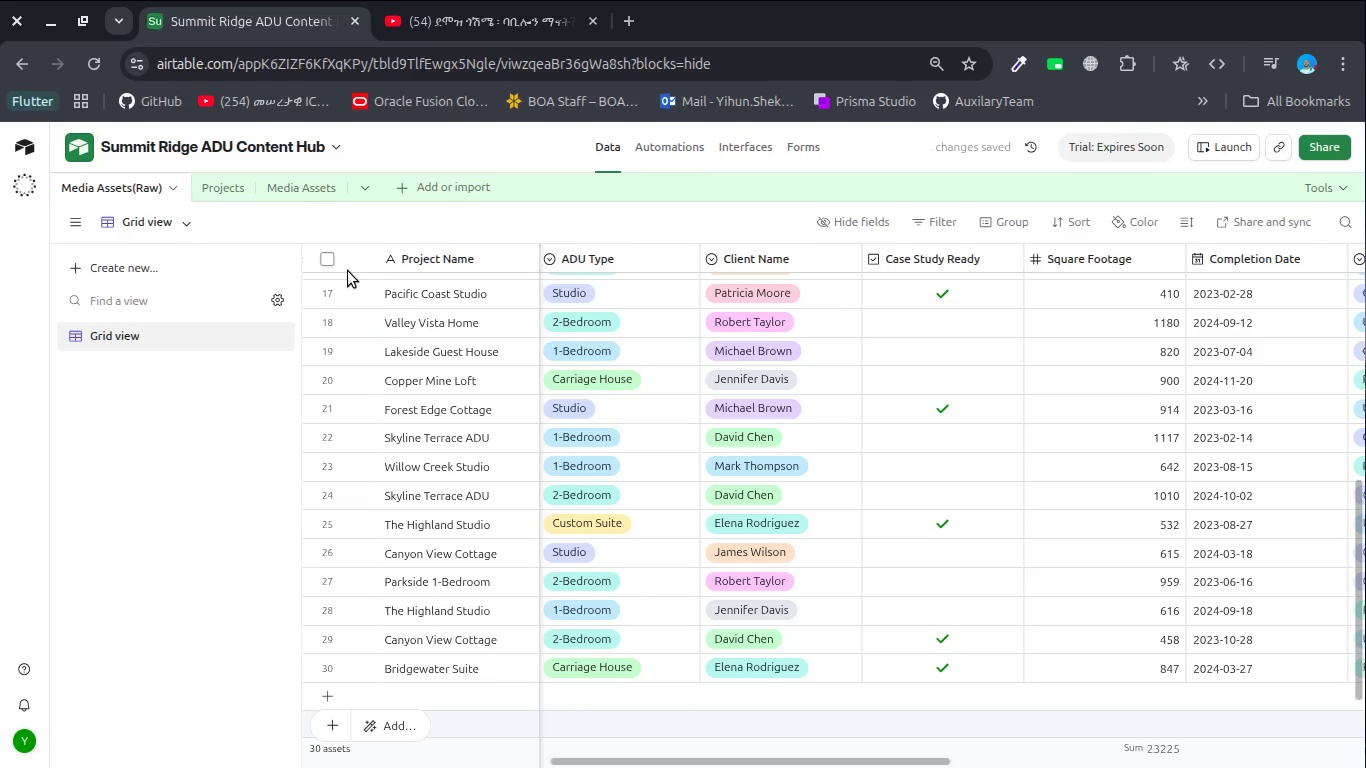 
wait(9.51)
 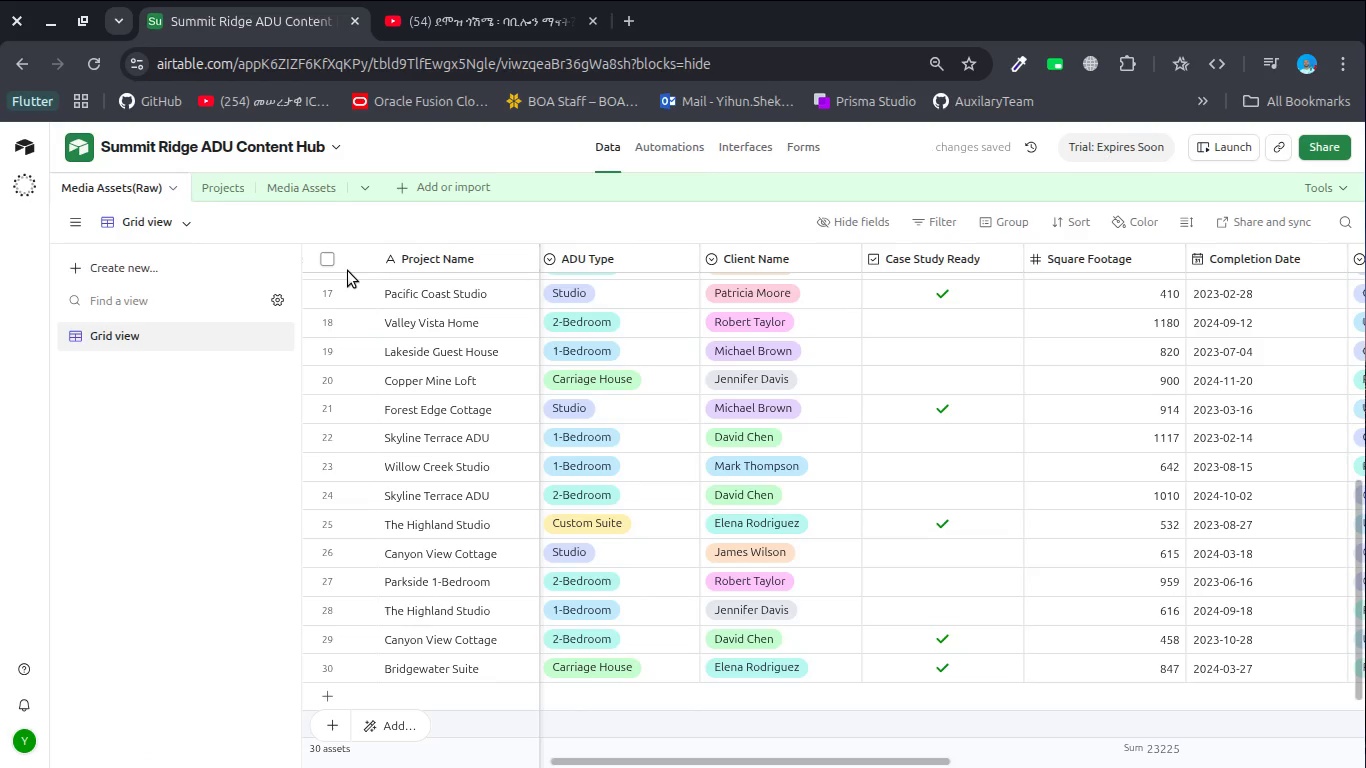 
key(Unknown)
 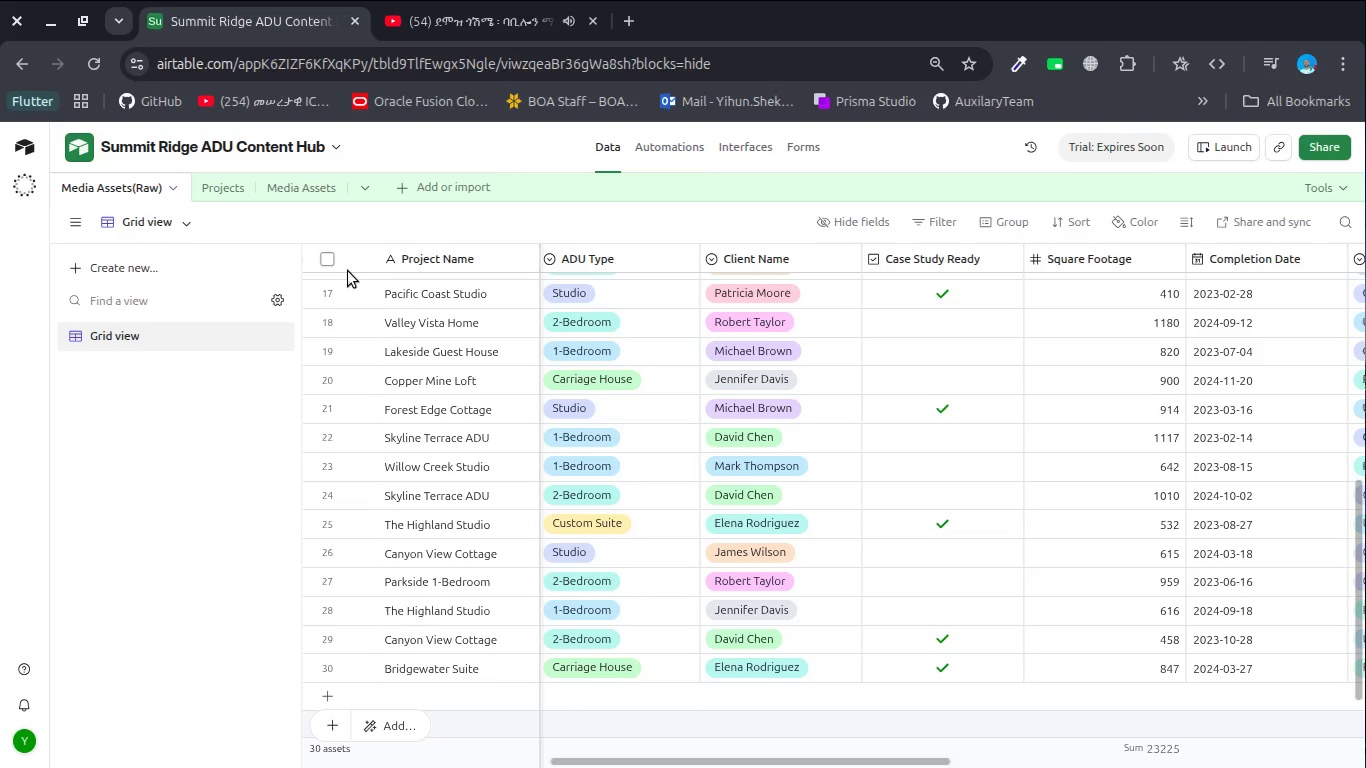 
key(Unknown)
 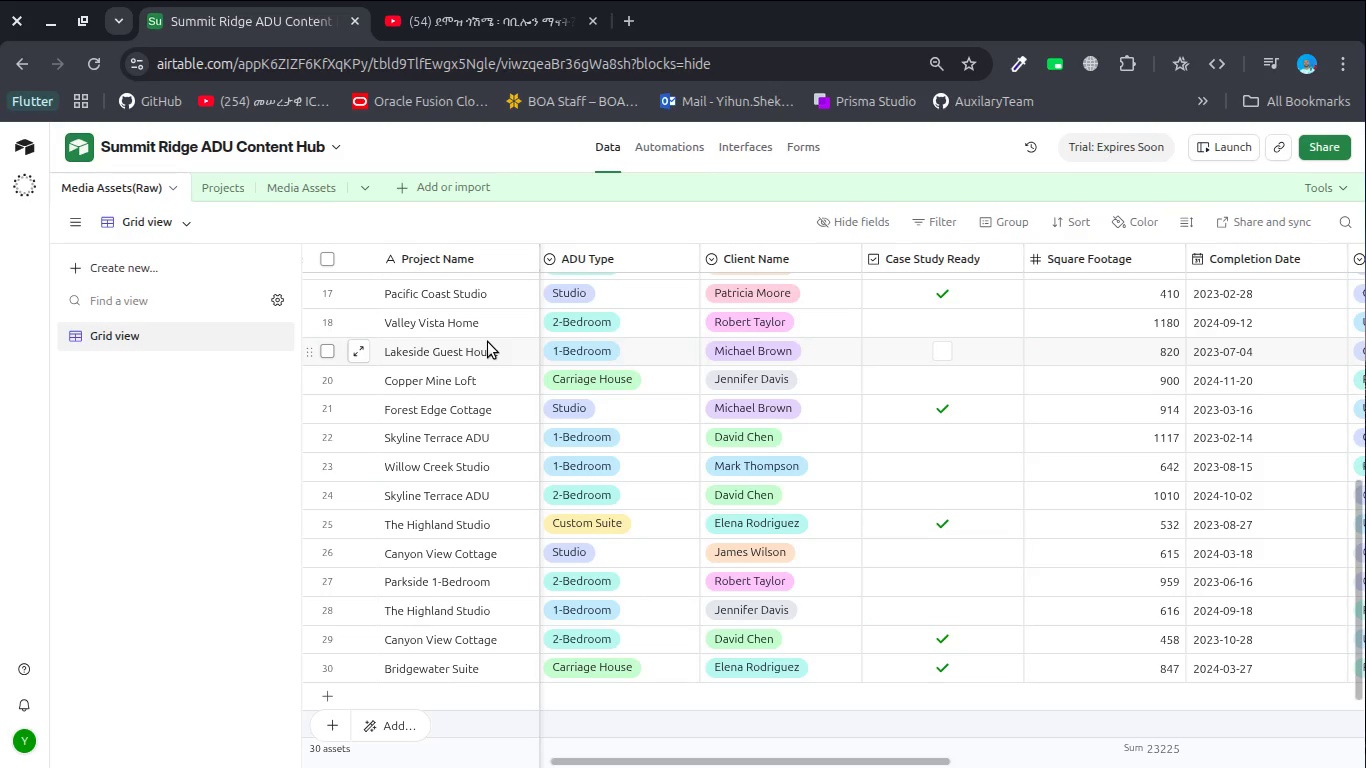 
wait(29.96)
 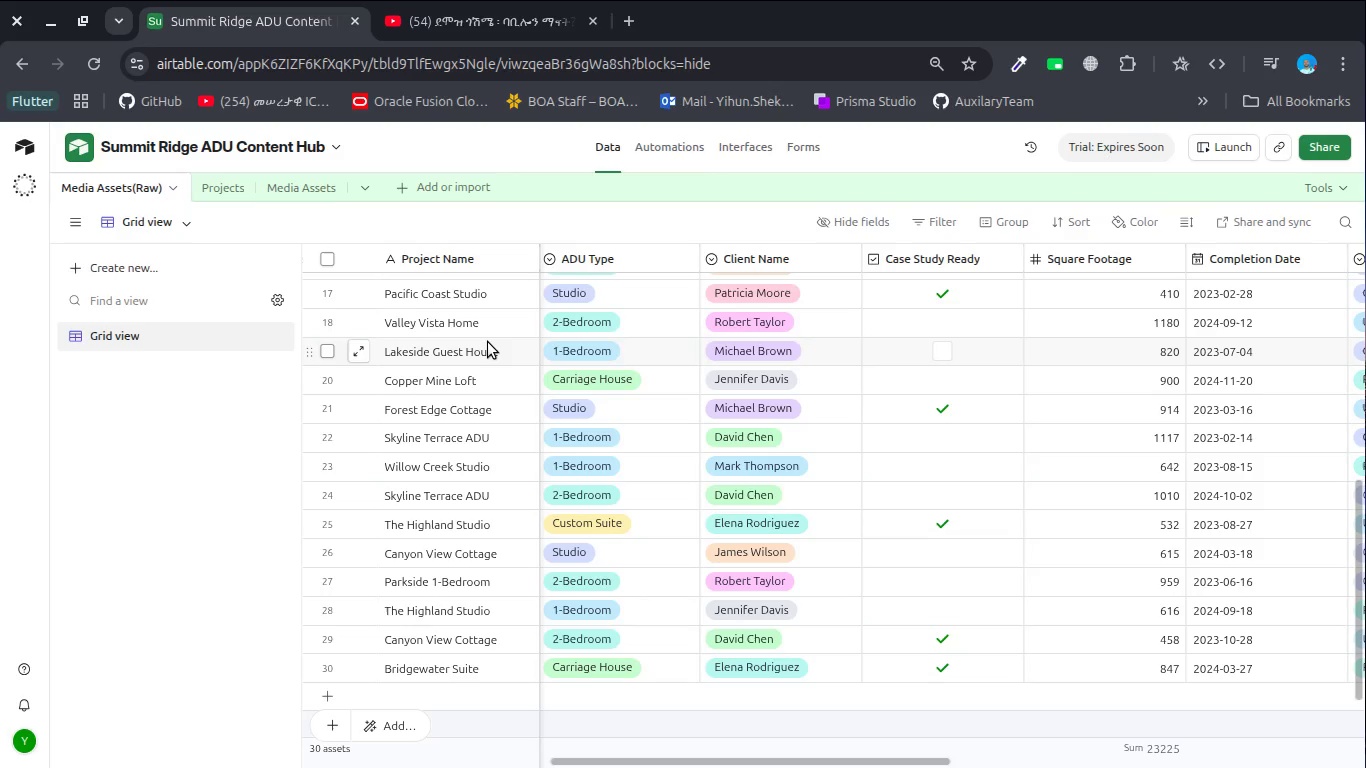 
key(Alt+Tab)